 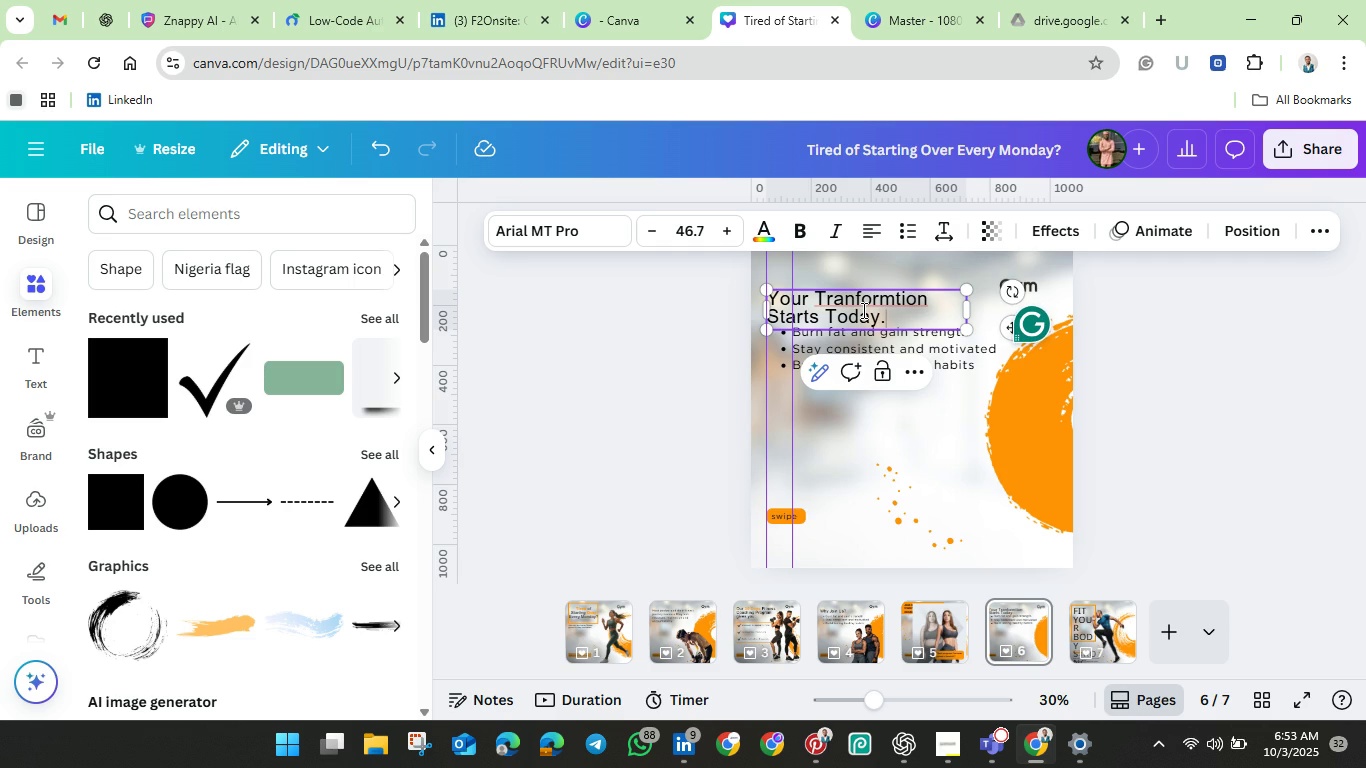 
left_click([878, 295])
 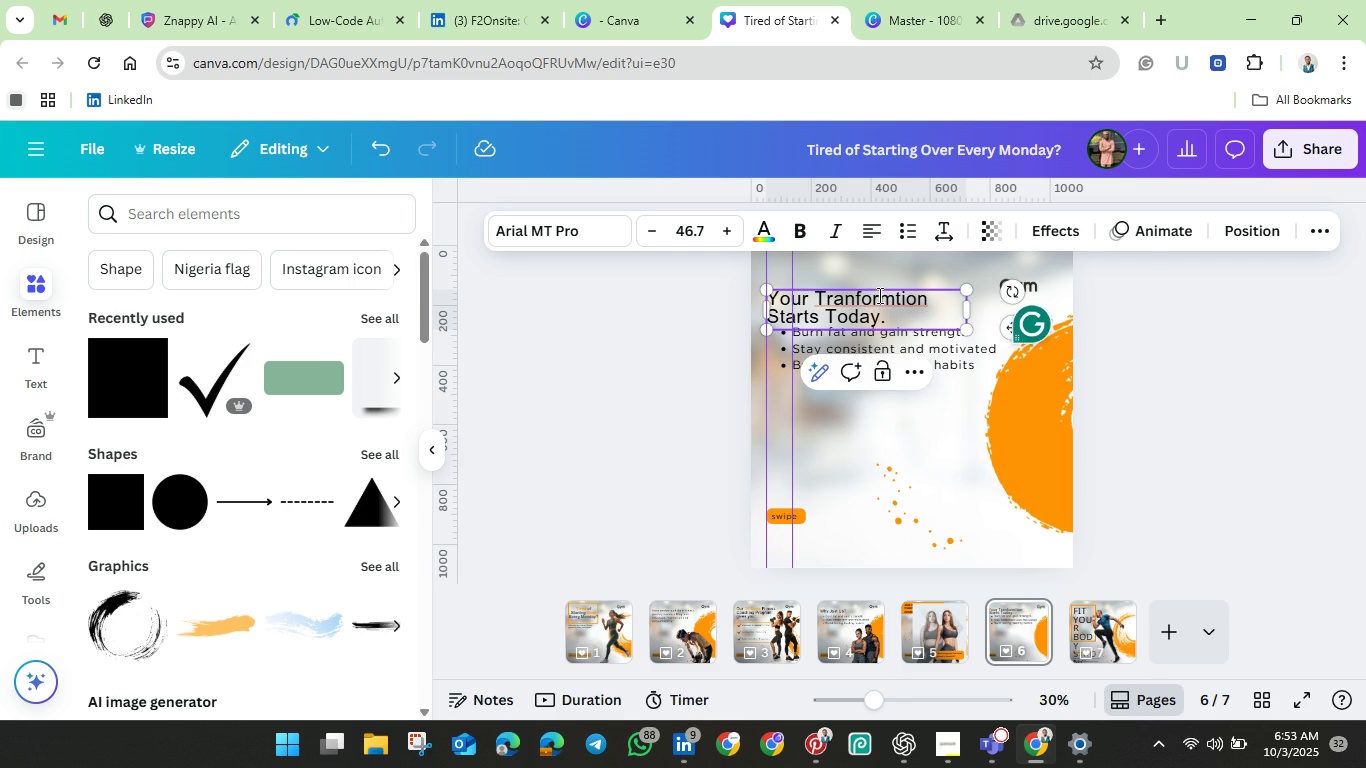 
right_click([878, 295])
 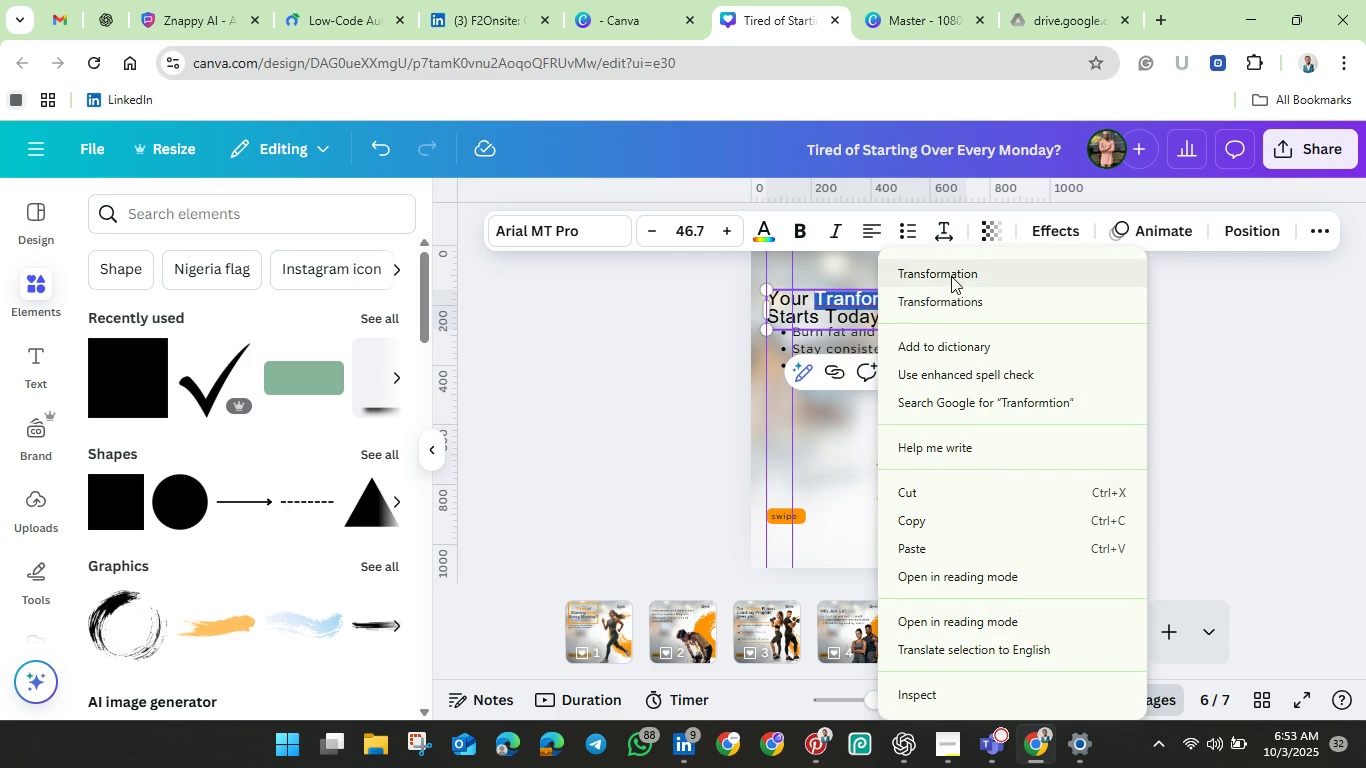 
left_click([951, 276])
 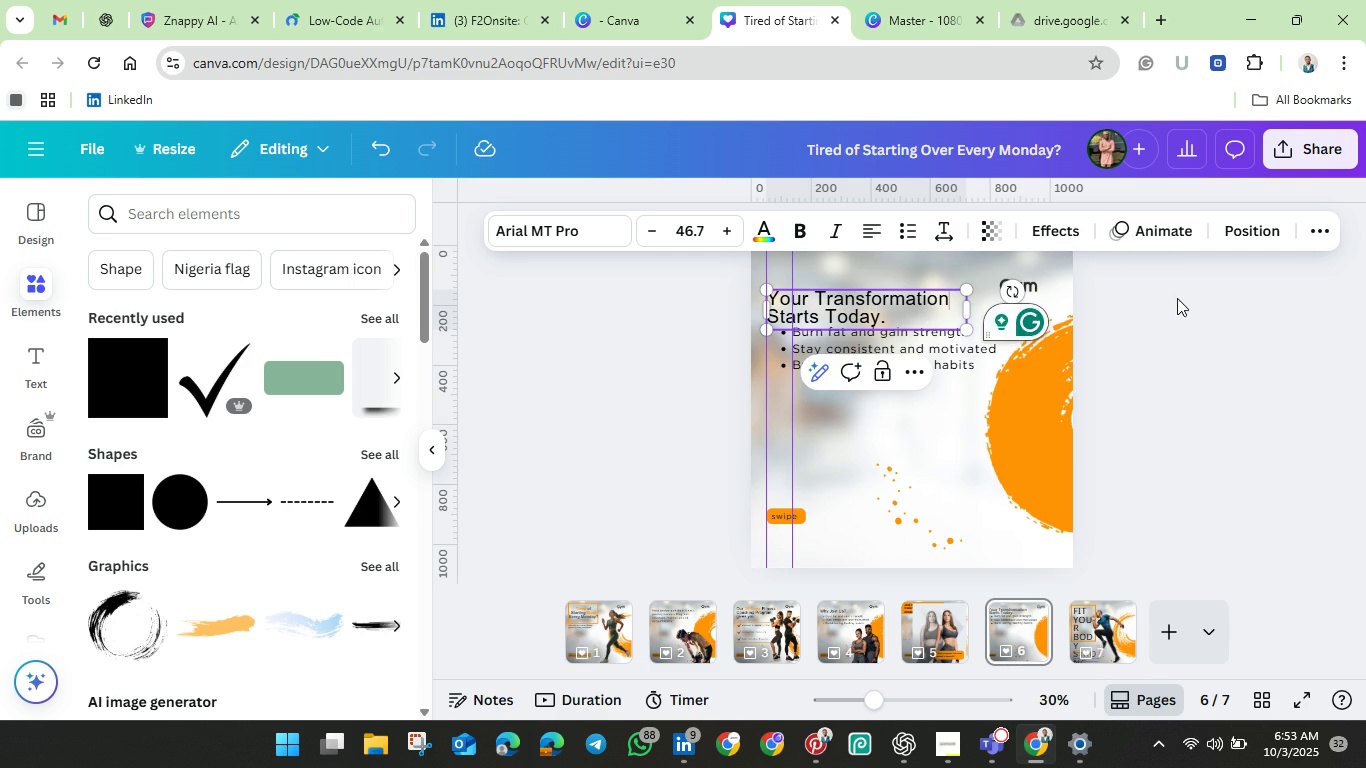 
left_click([1178, 298])
 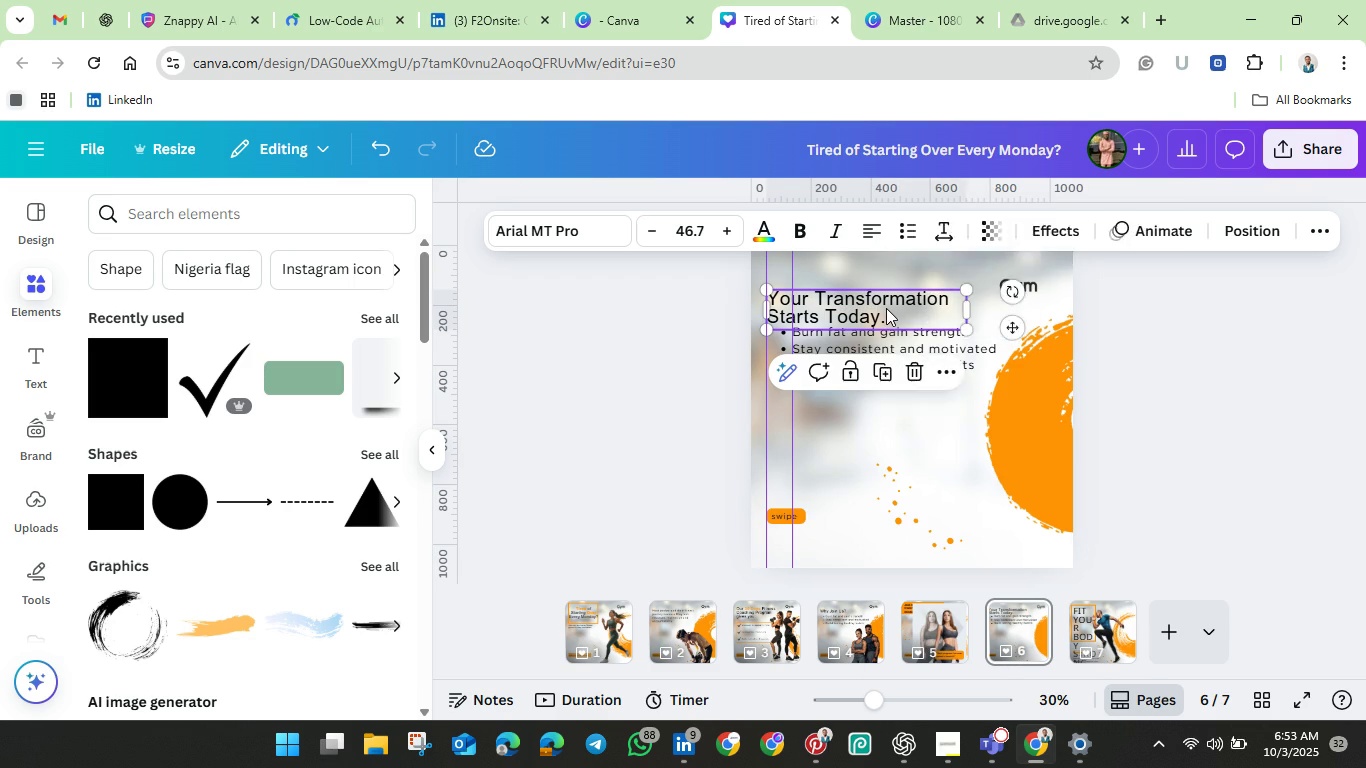 
right_click([886, 308])
 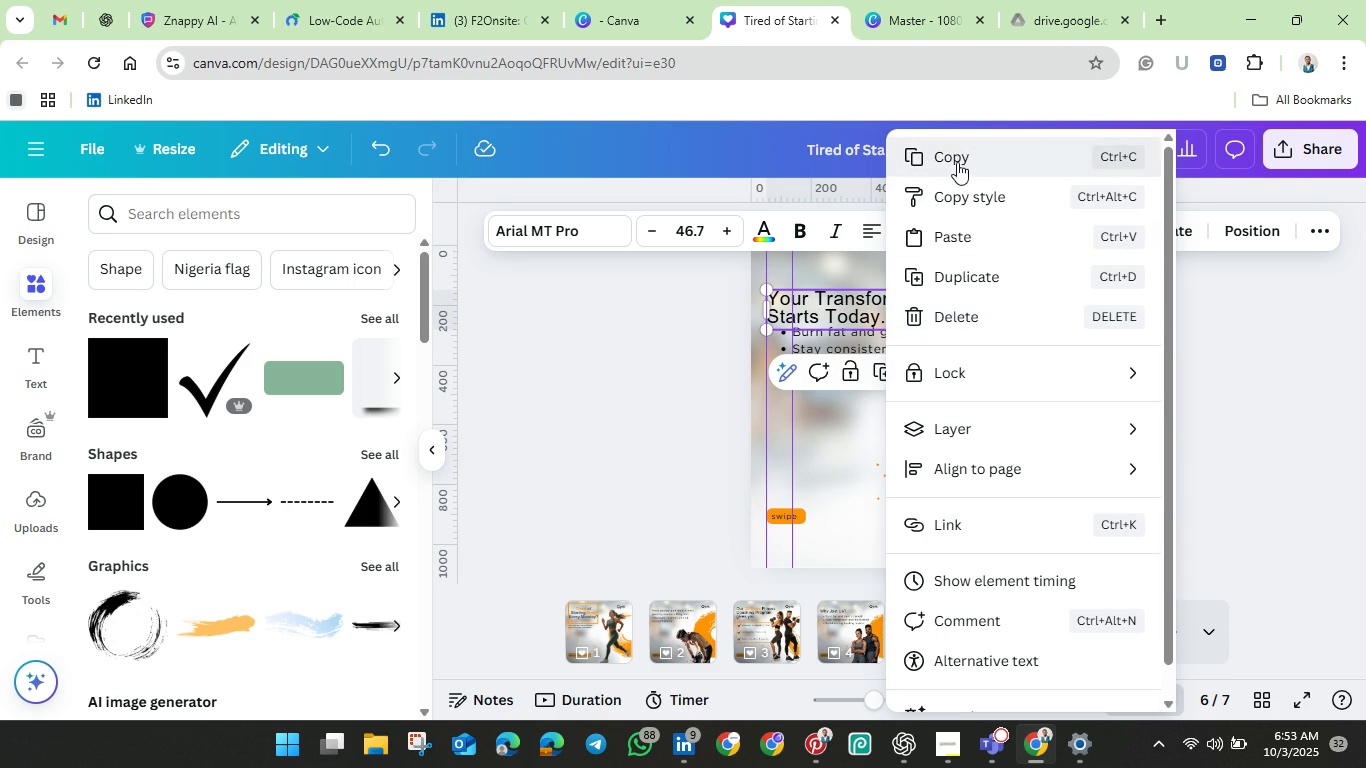 
left_click([957, 162])
 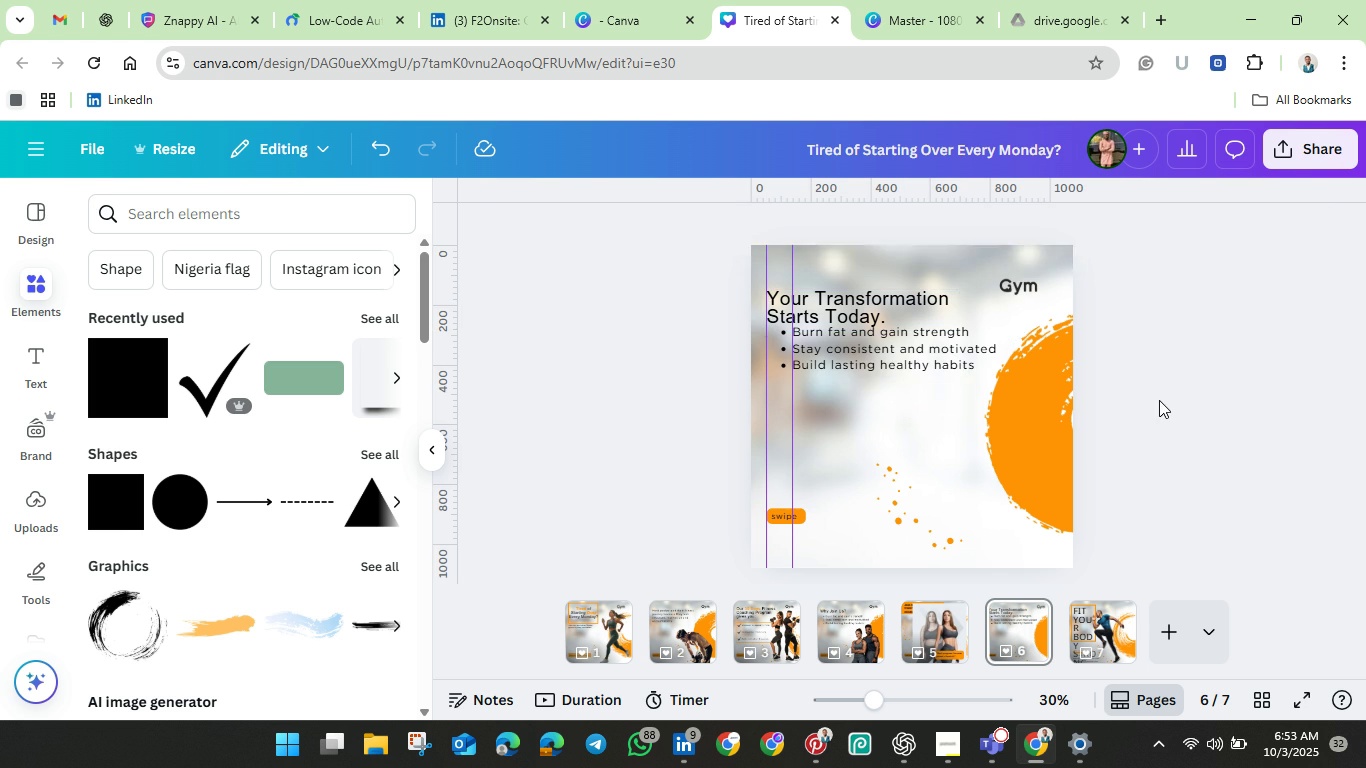 
left_click([1159, 400])
 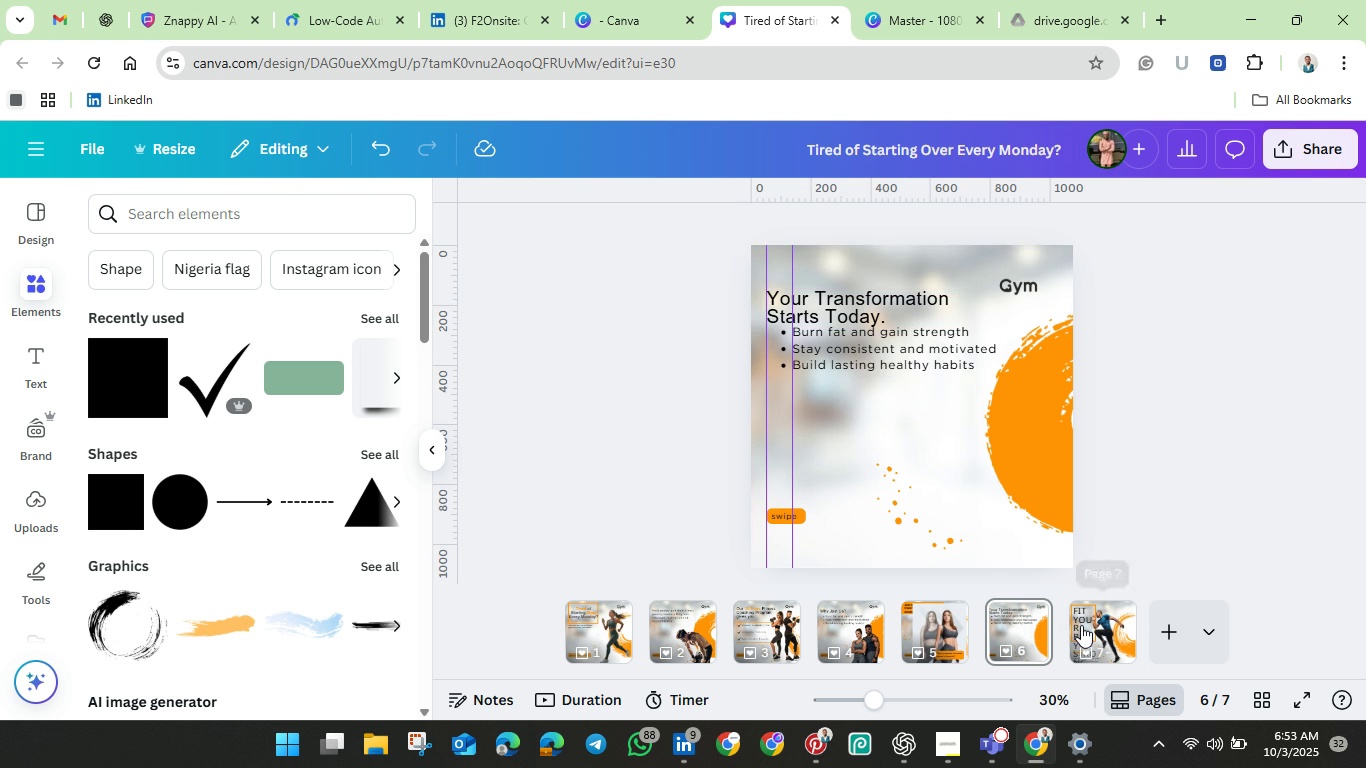 
left_click([1081, 625])
 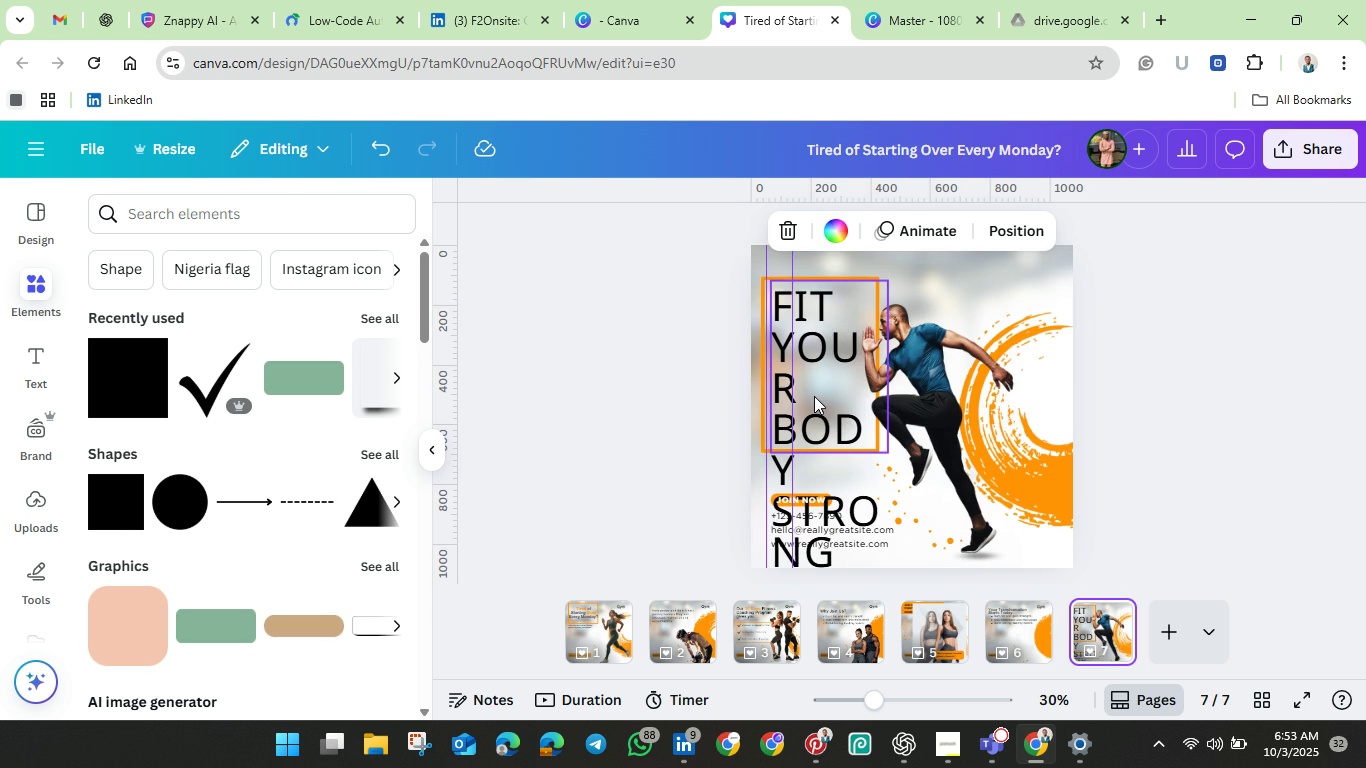 
left_click([814, 396])
 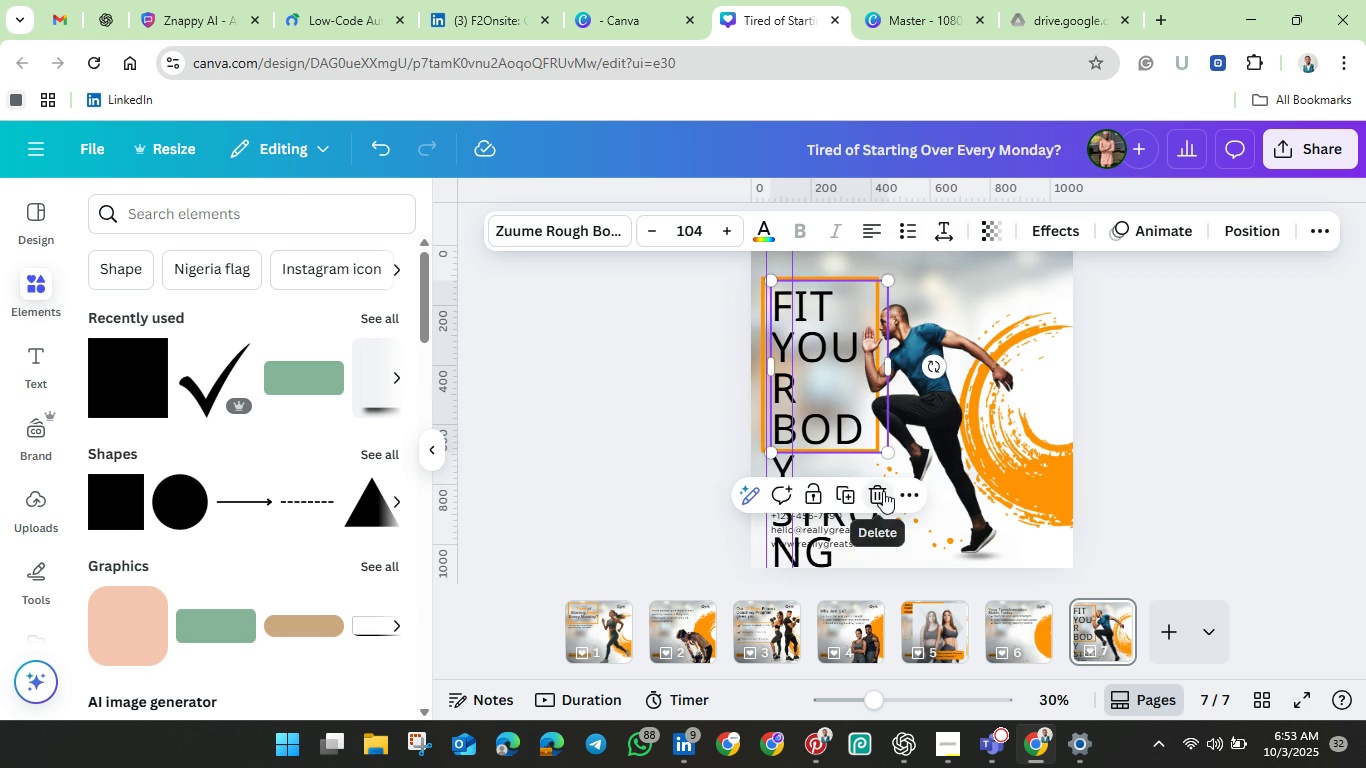 
left_click([883, 491])
 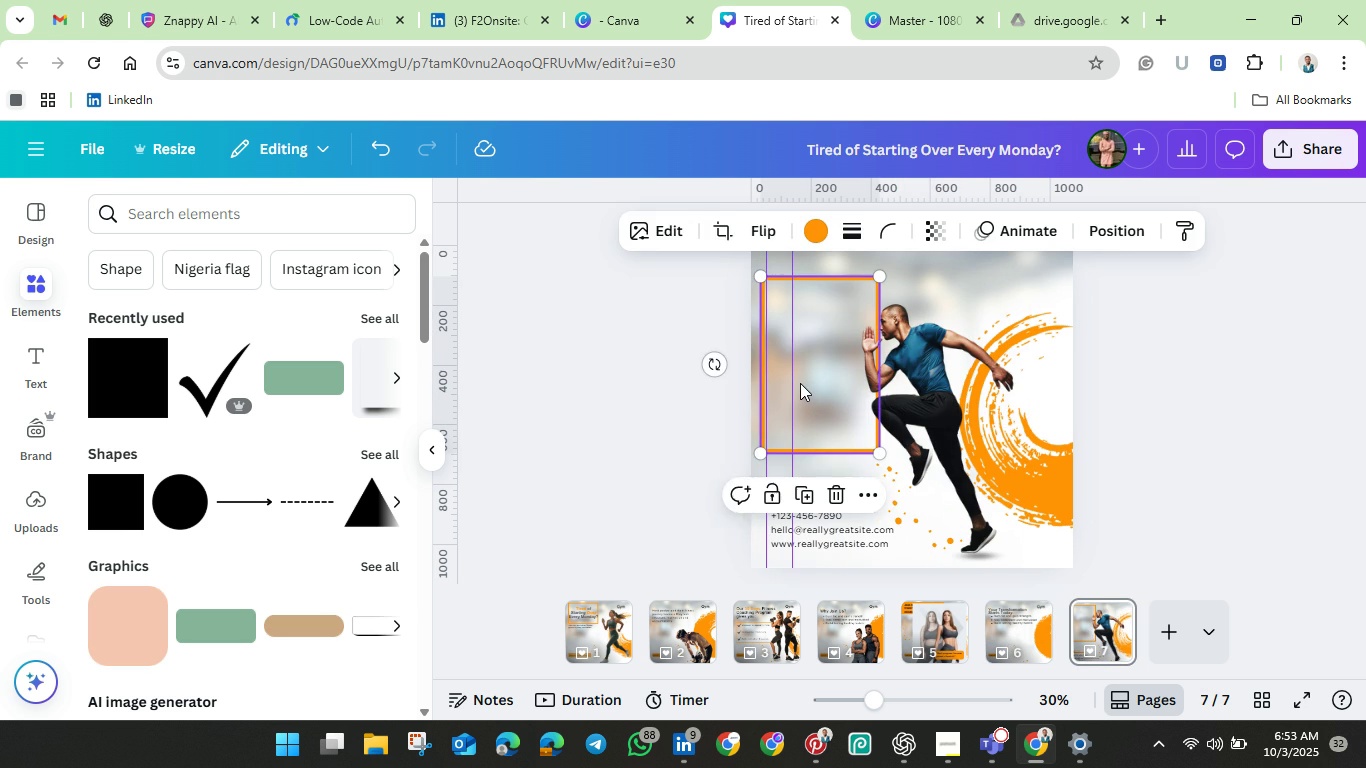 
left_click([800, 383])